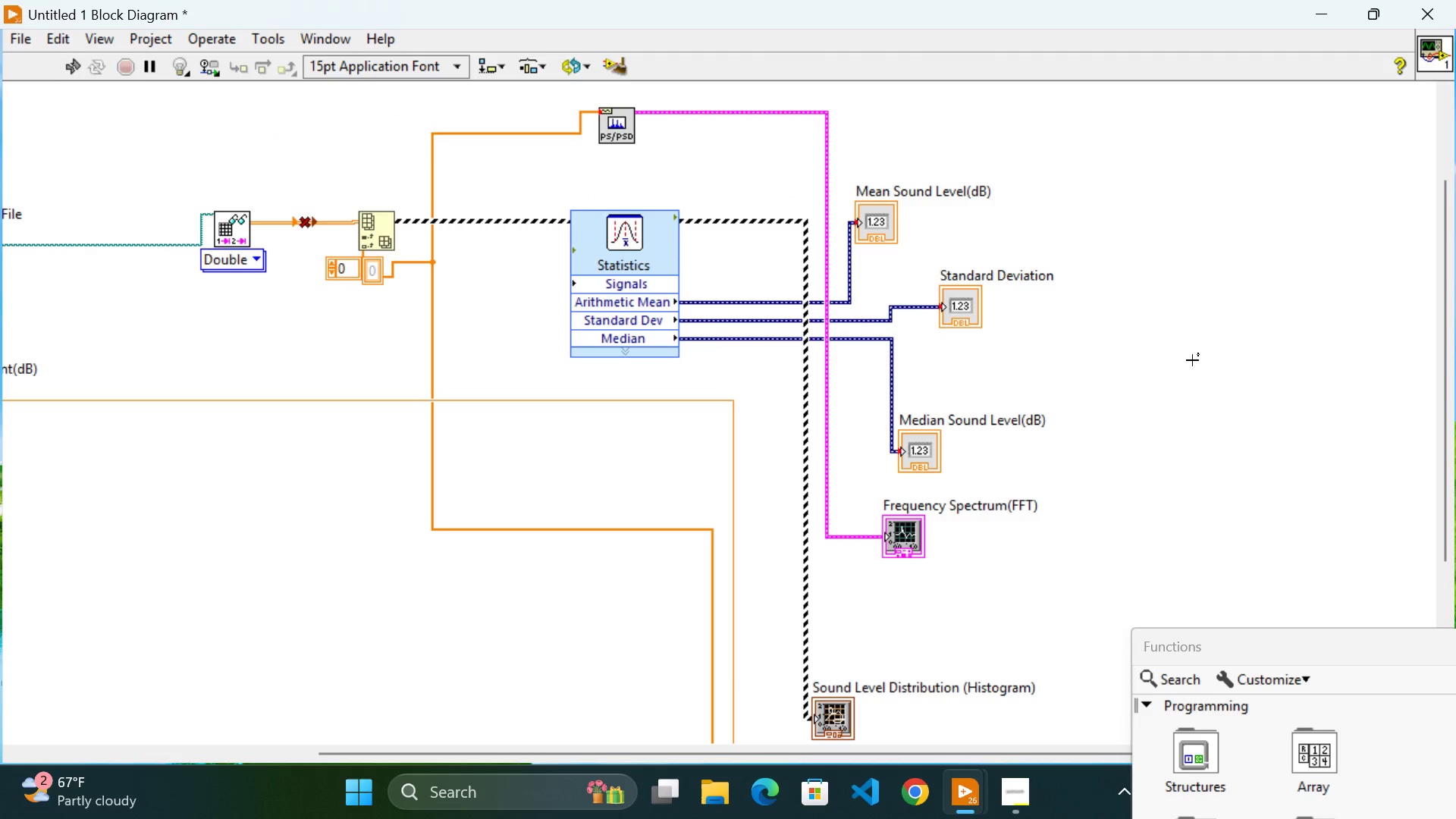 
mouse_move([1166, 306])
 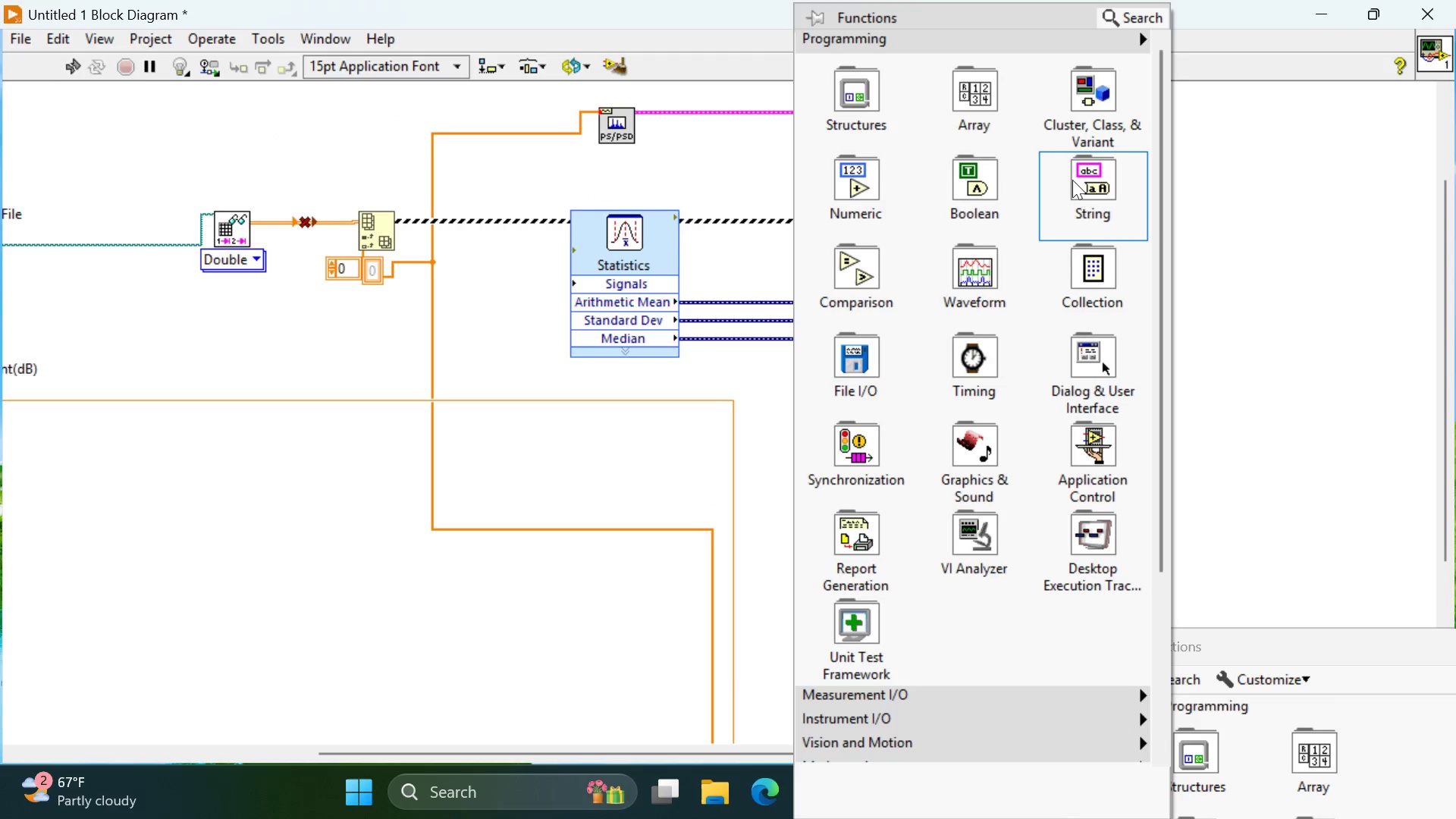 
mouse_move([1073, 178])
 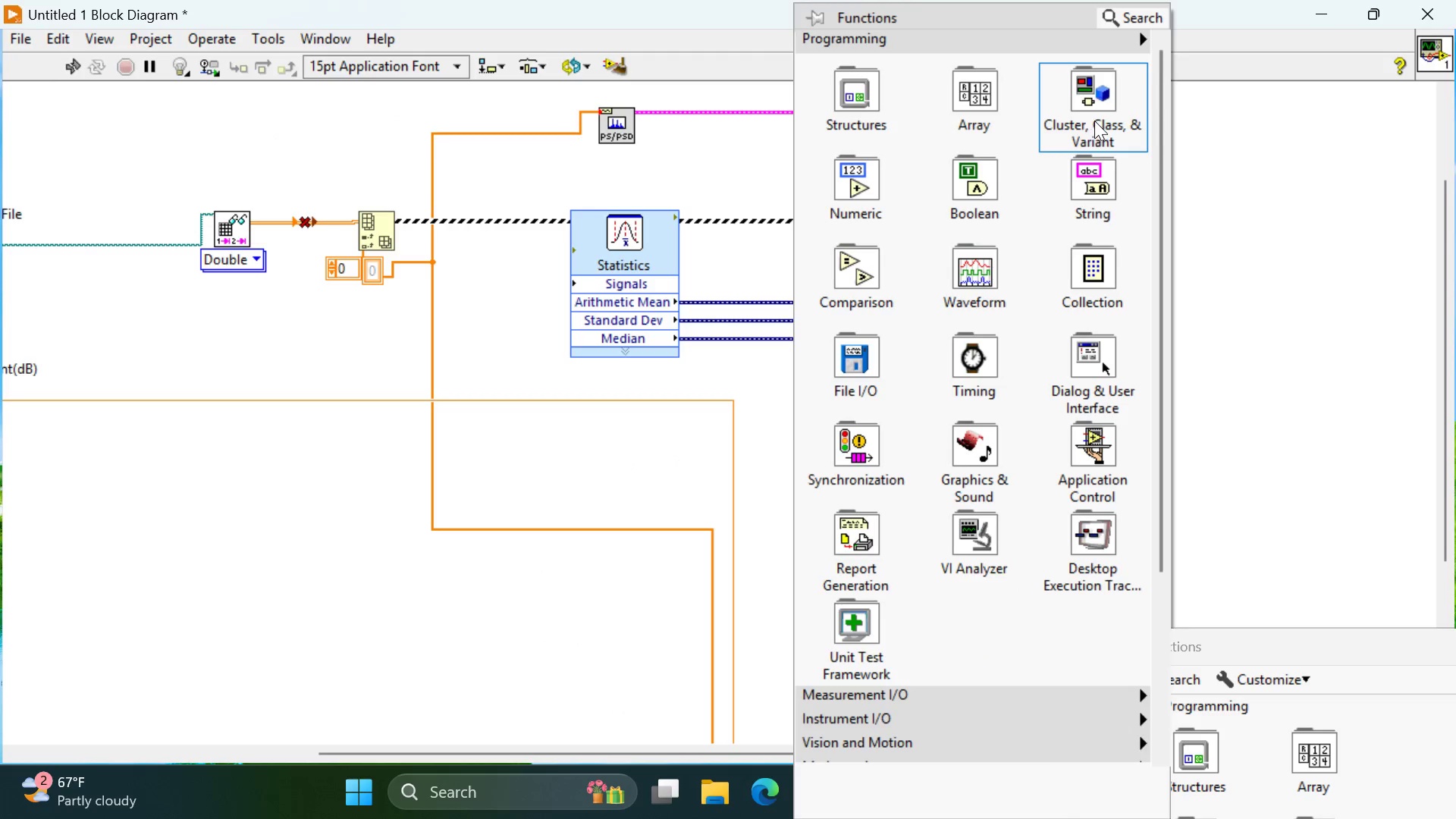 
mouse_move([1058, 130])
 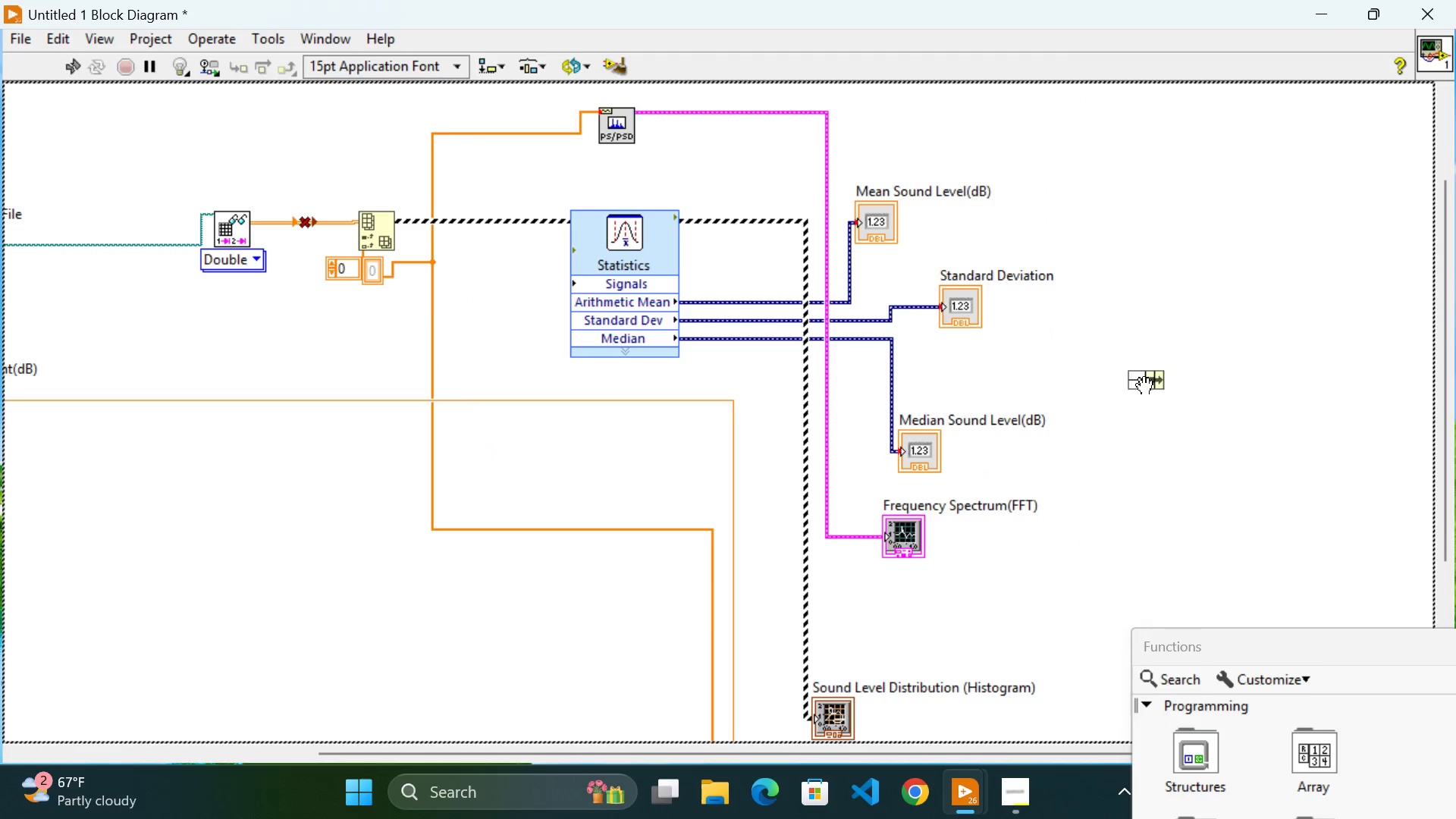 
left_click([1201, 463])
 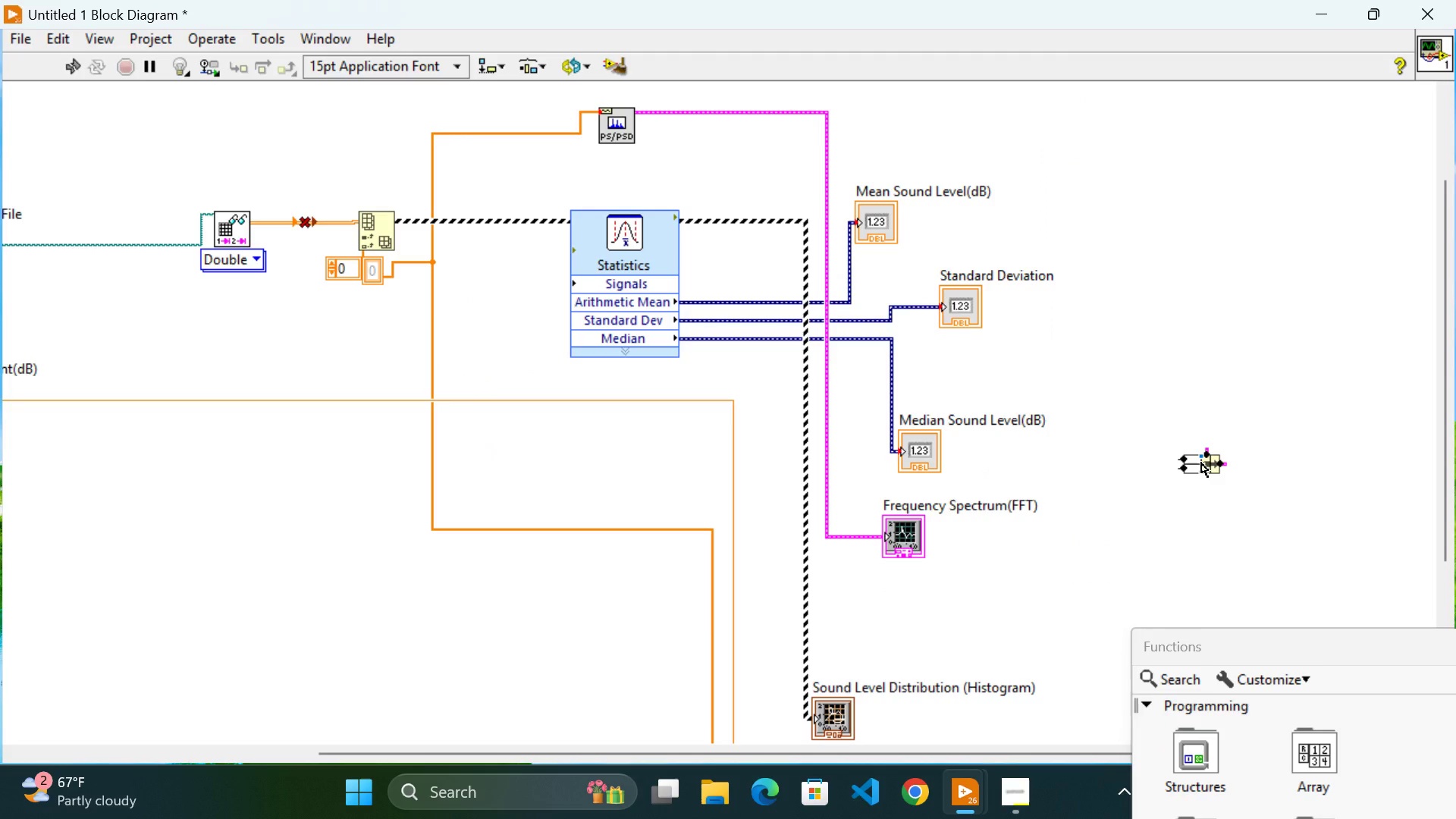 
wait(207.97)
 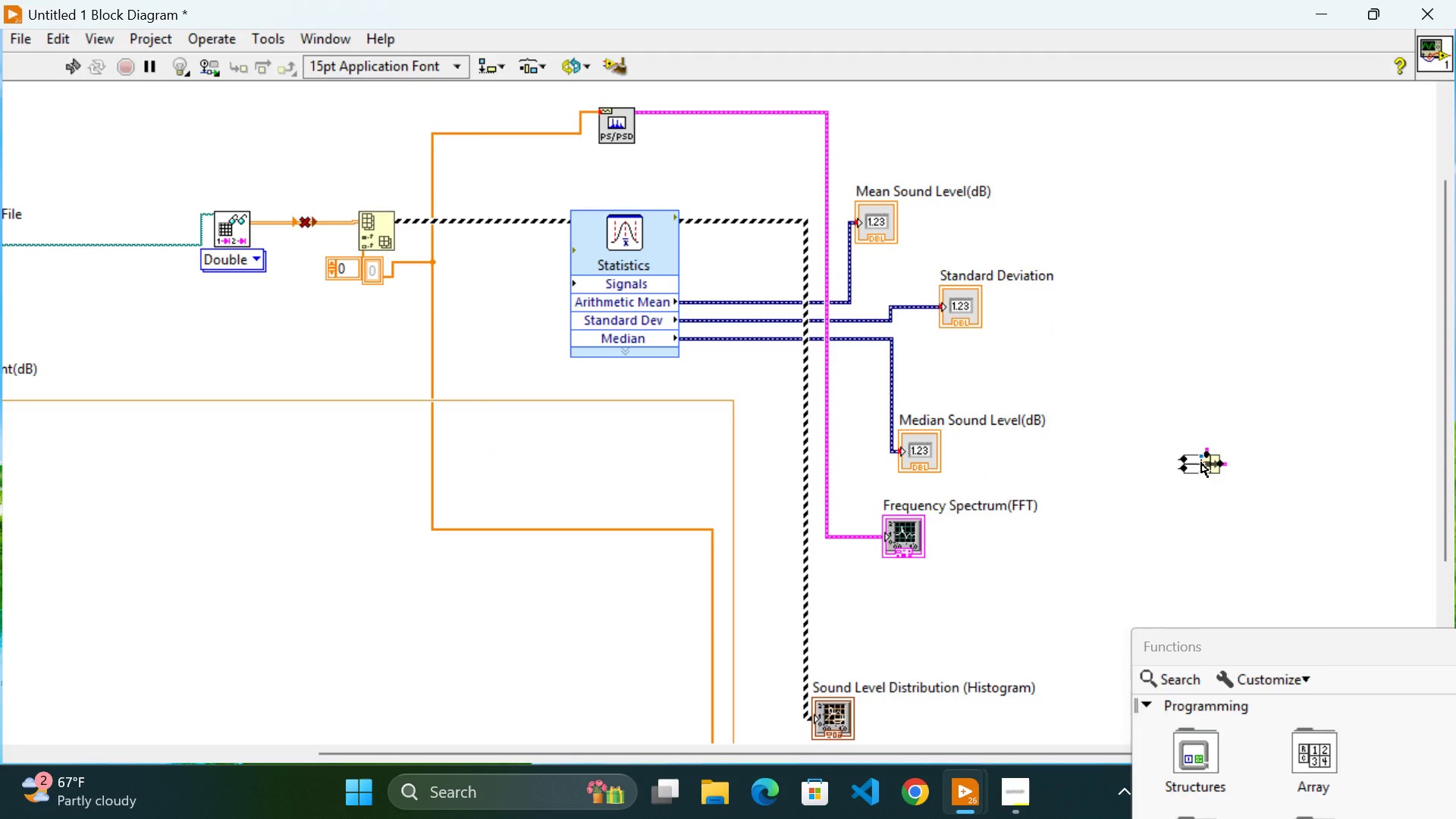 
left_click([1018, 792])
 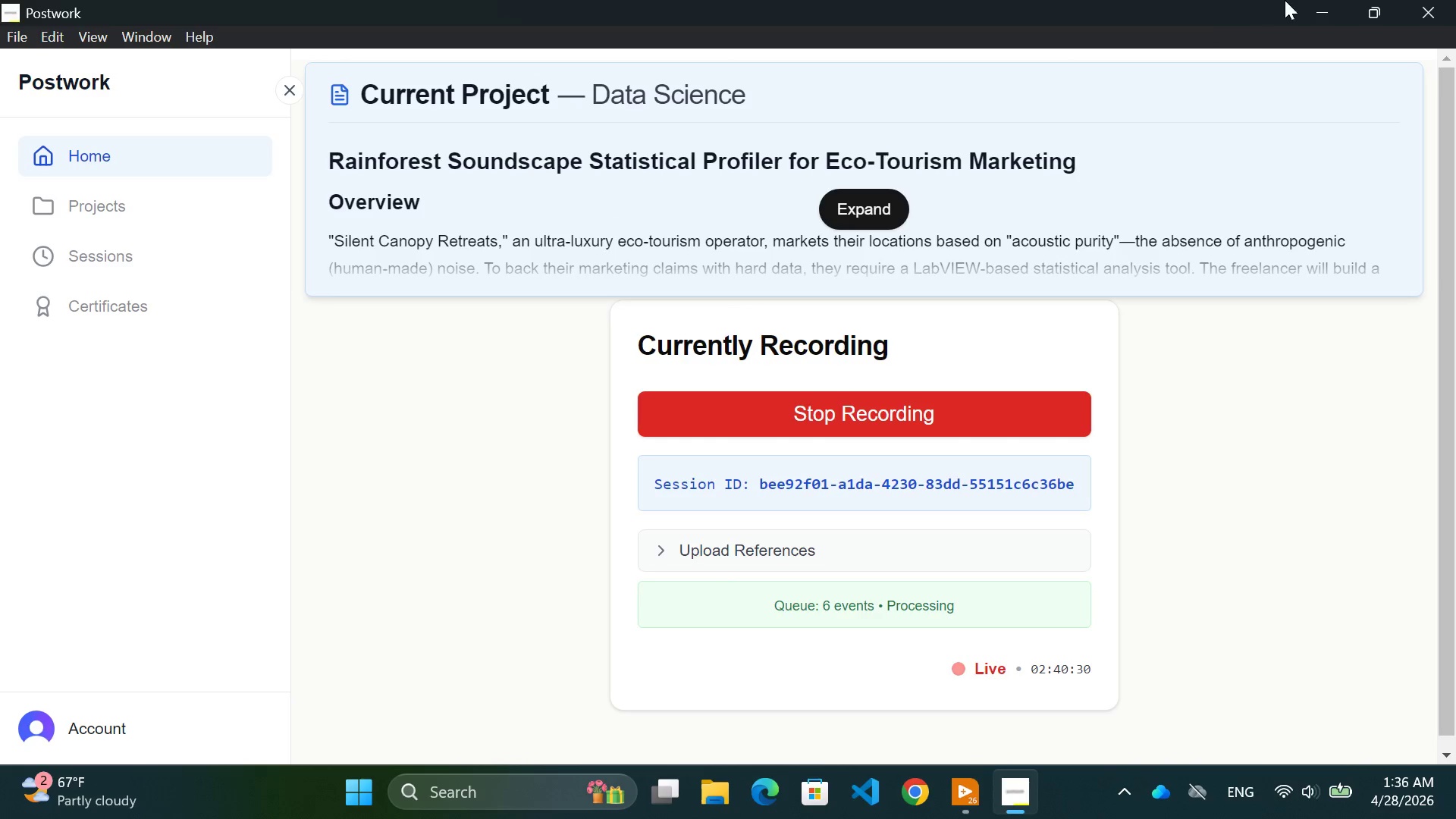 
wait(9.58)
 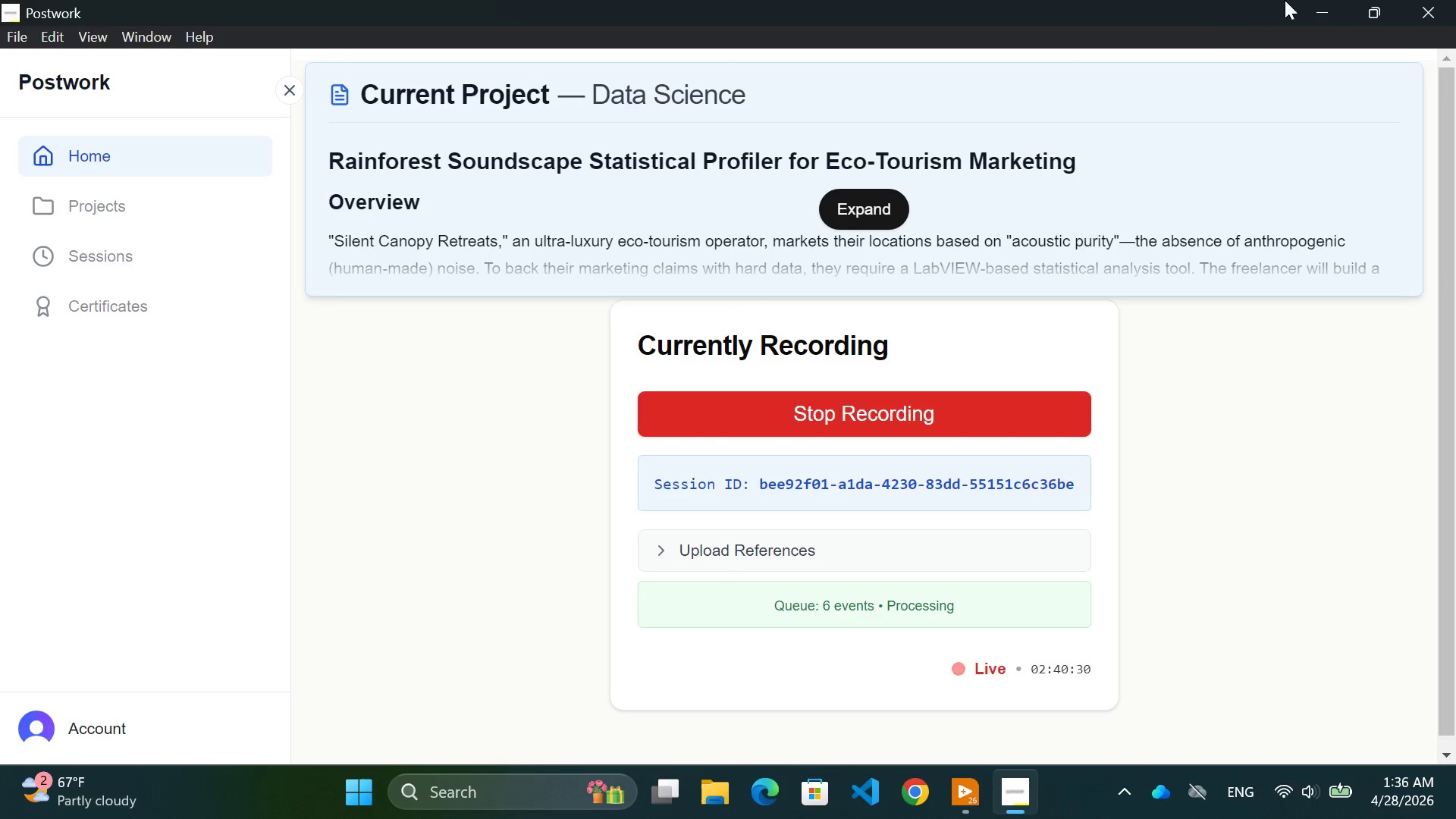 
left_click_drag(start_coordinate=[1203, 459], to_coordinate=[1190, 557])
 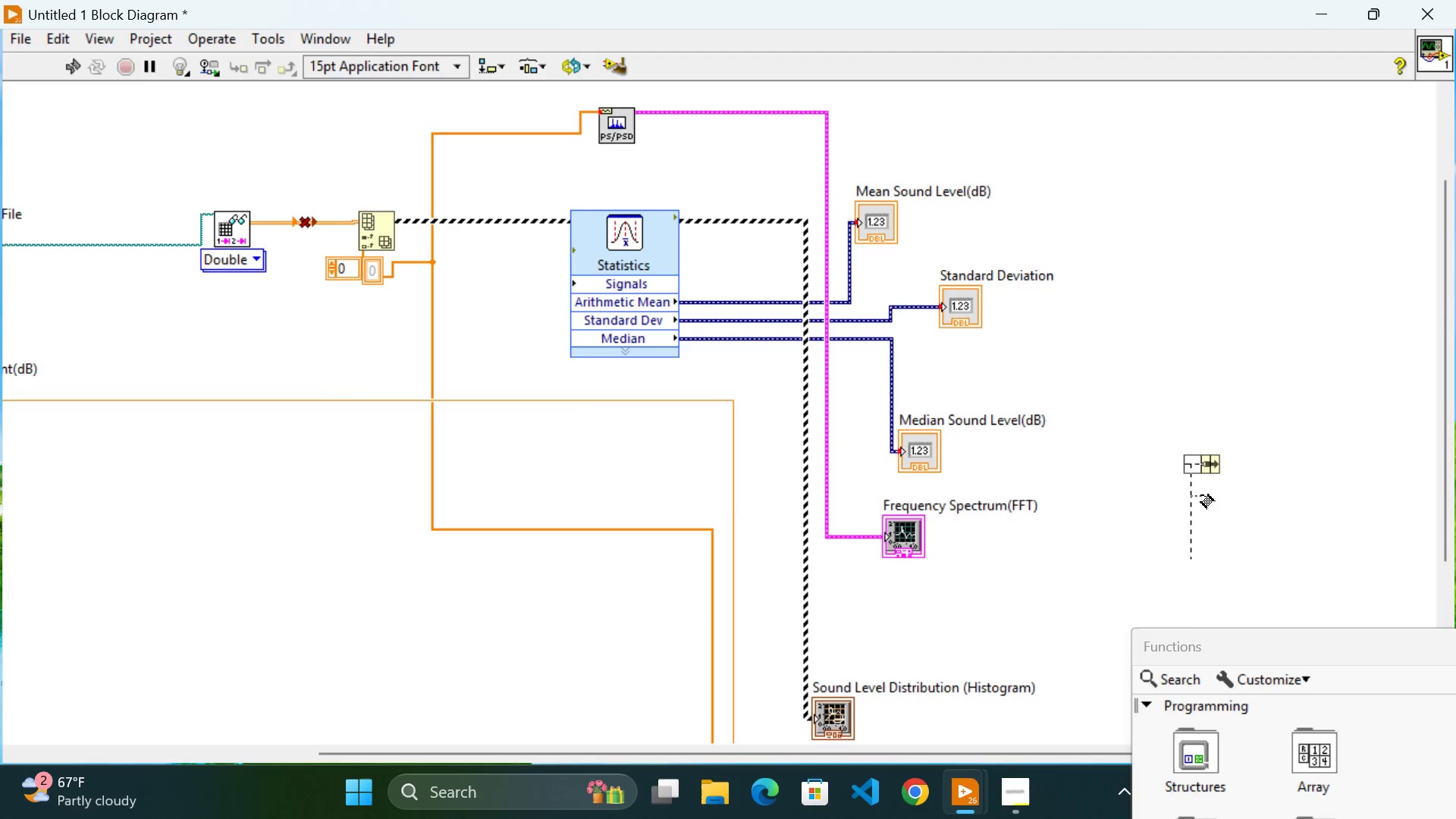 
key(Backspace)
 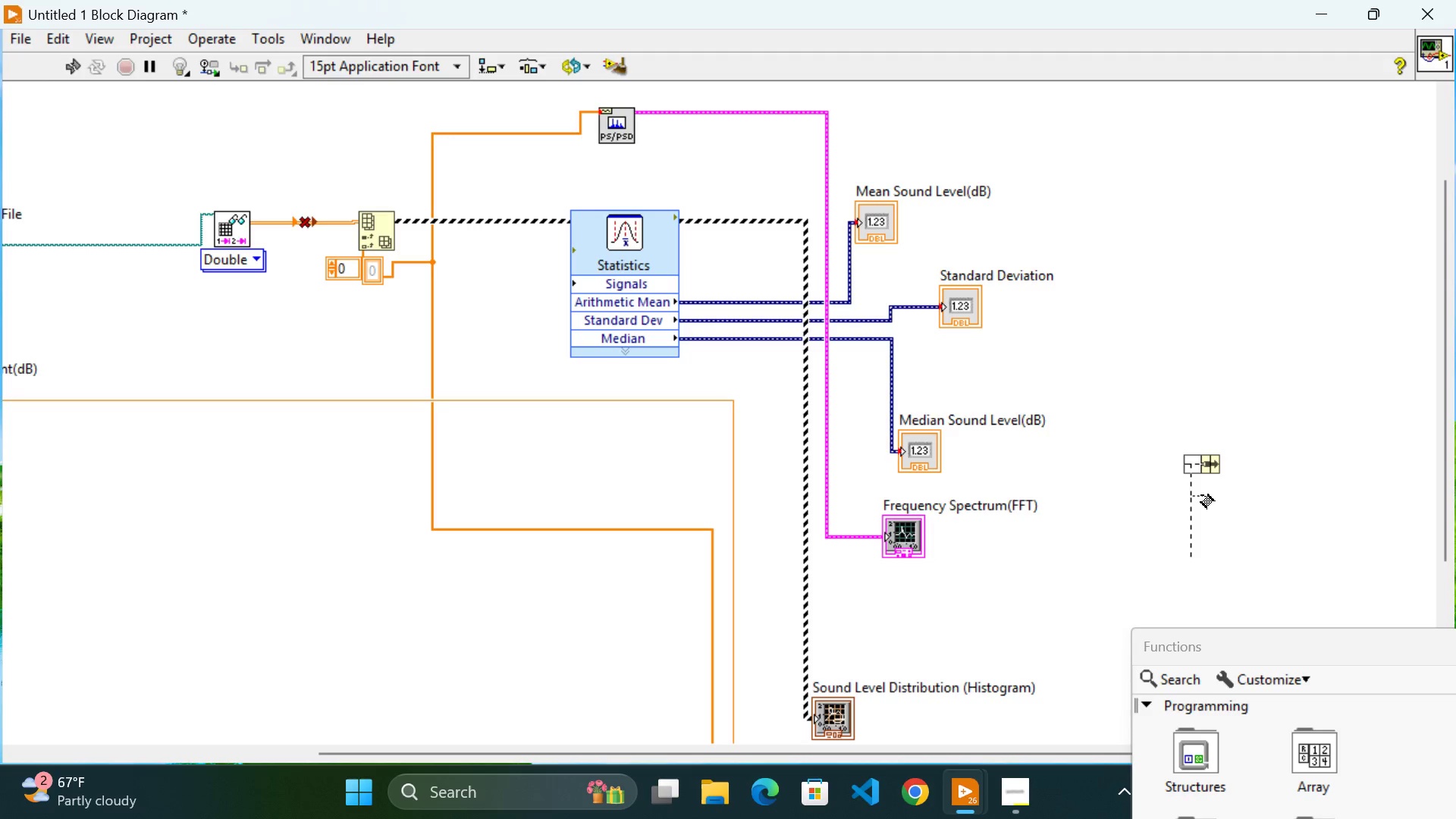 
key(Control+Z)
 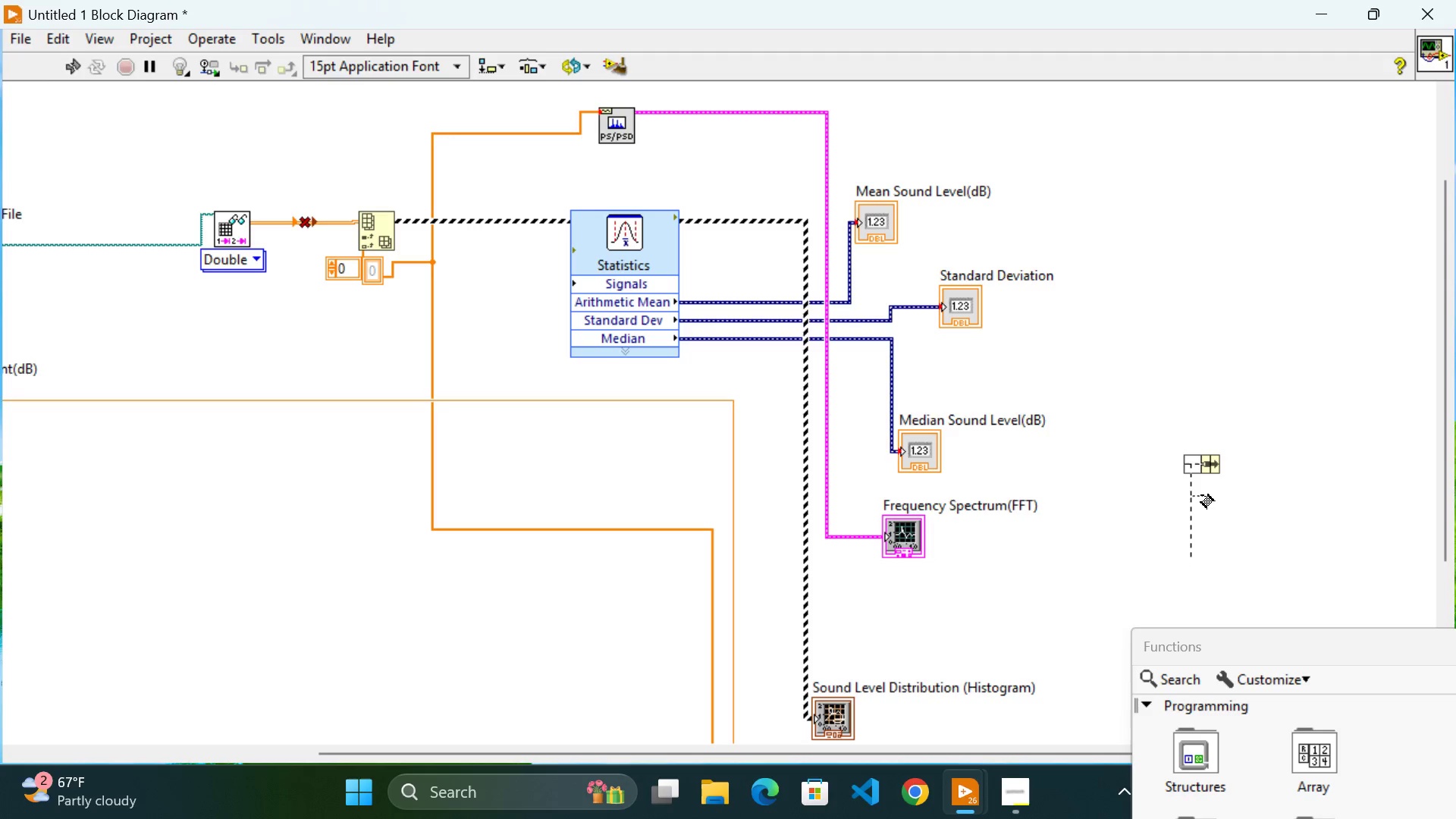 
key(Control+Z)
 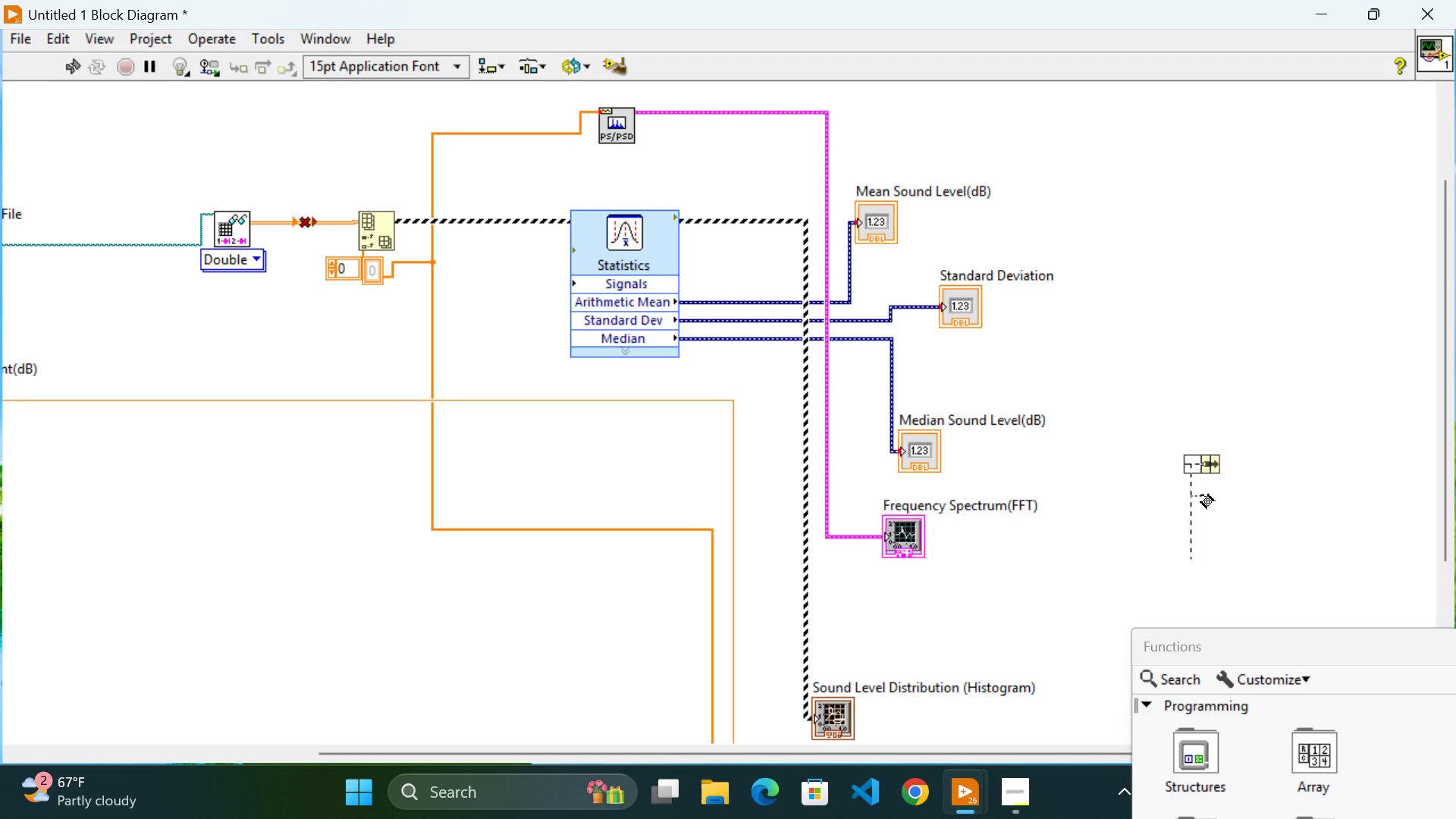 
key(Control+Z)
 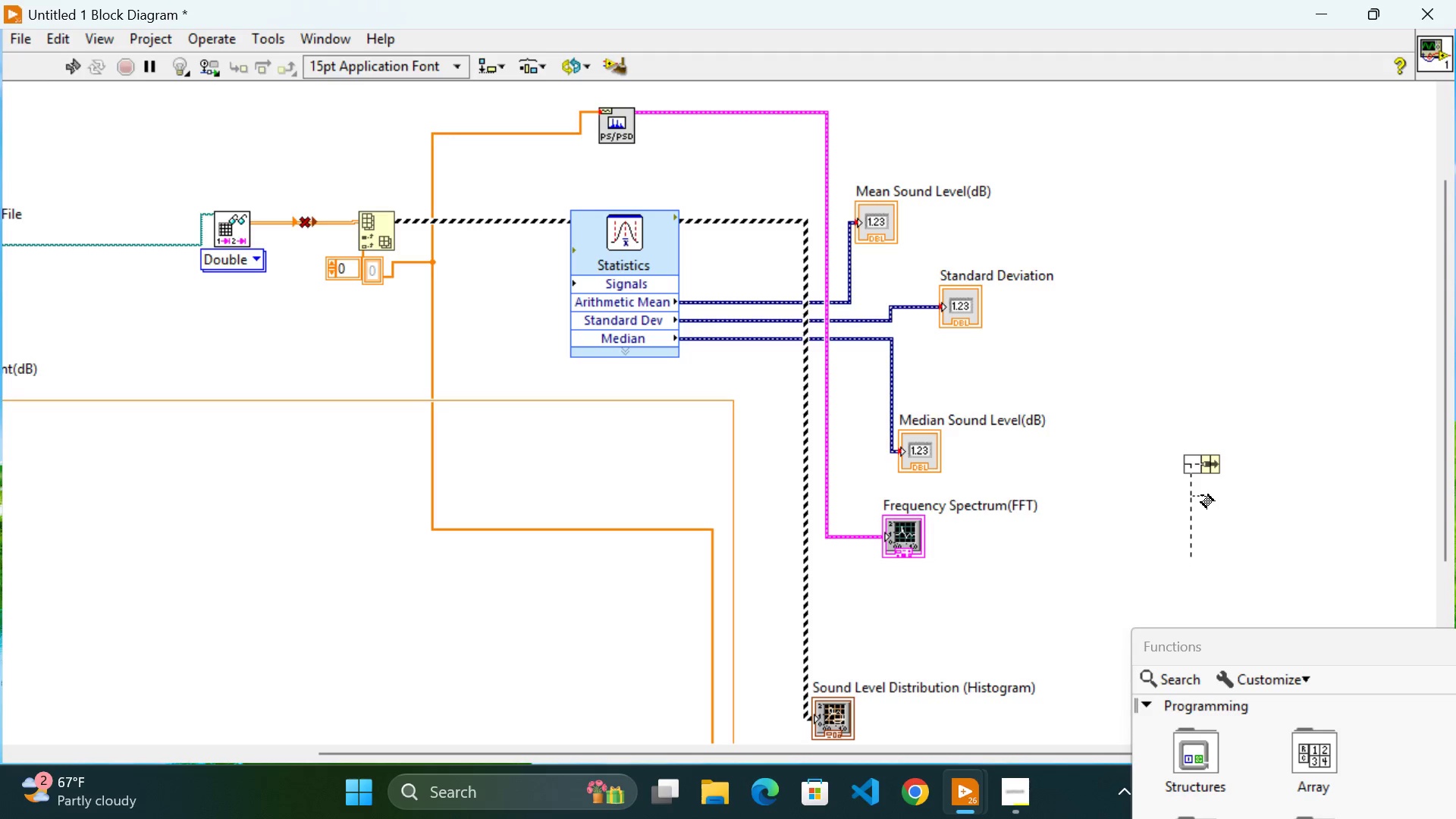 
key(Control+Z)
 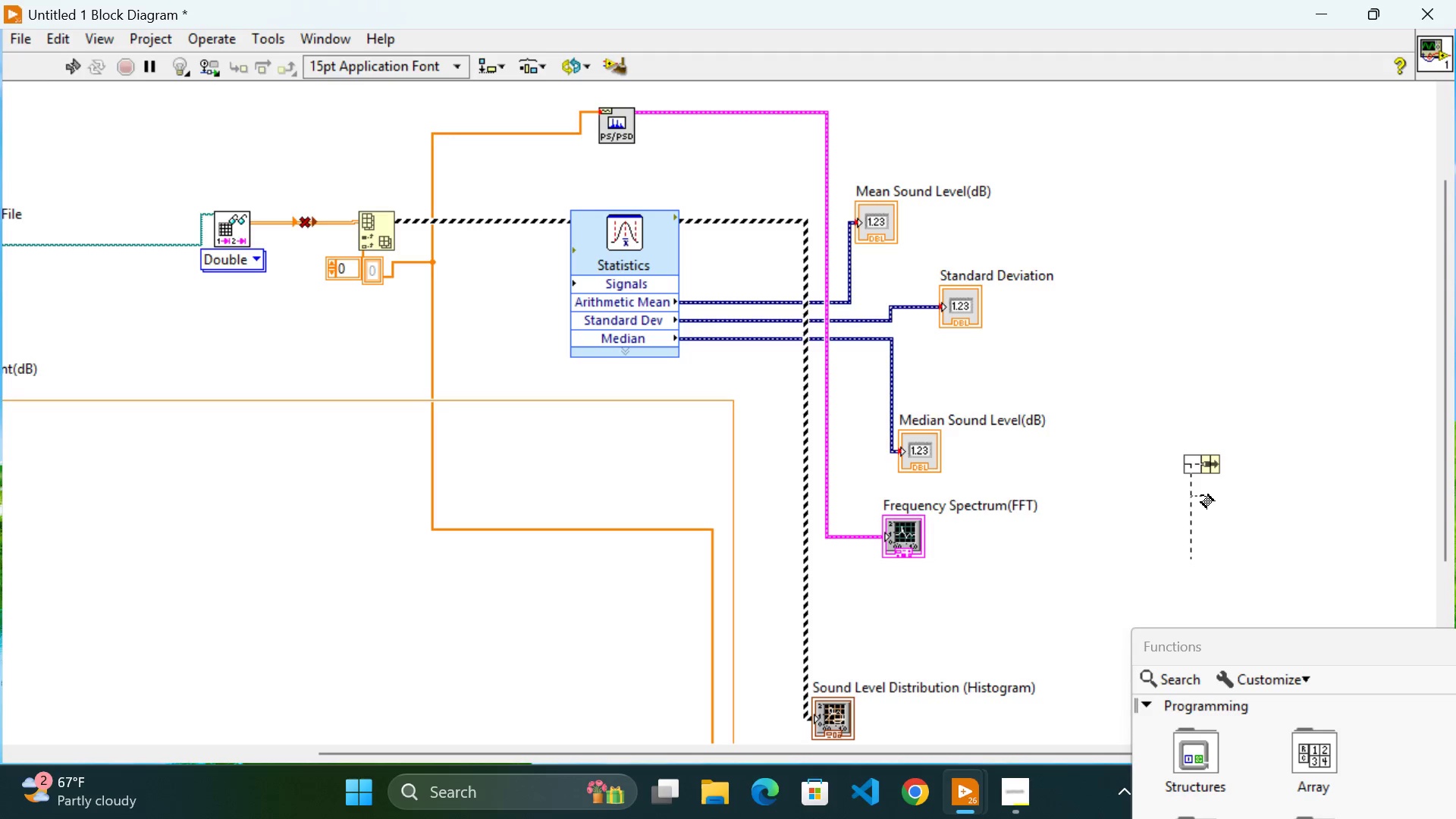 
left_click([1201, 495])
 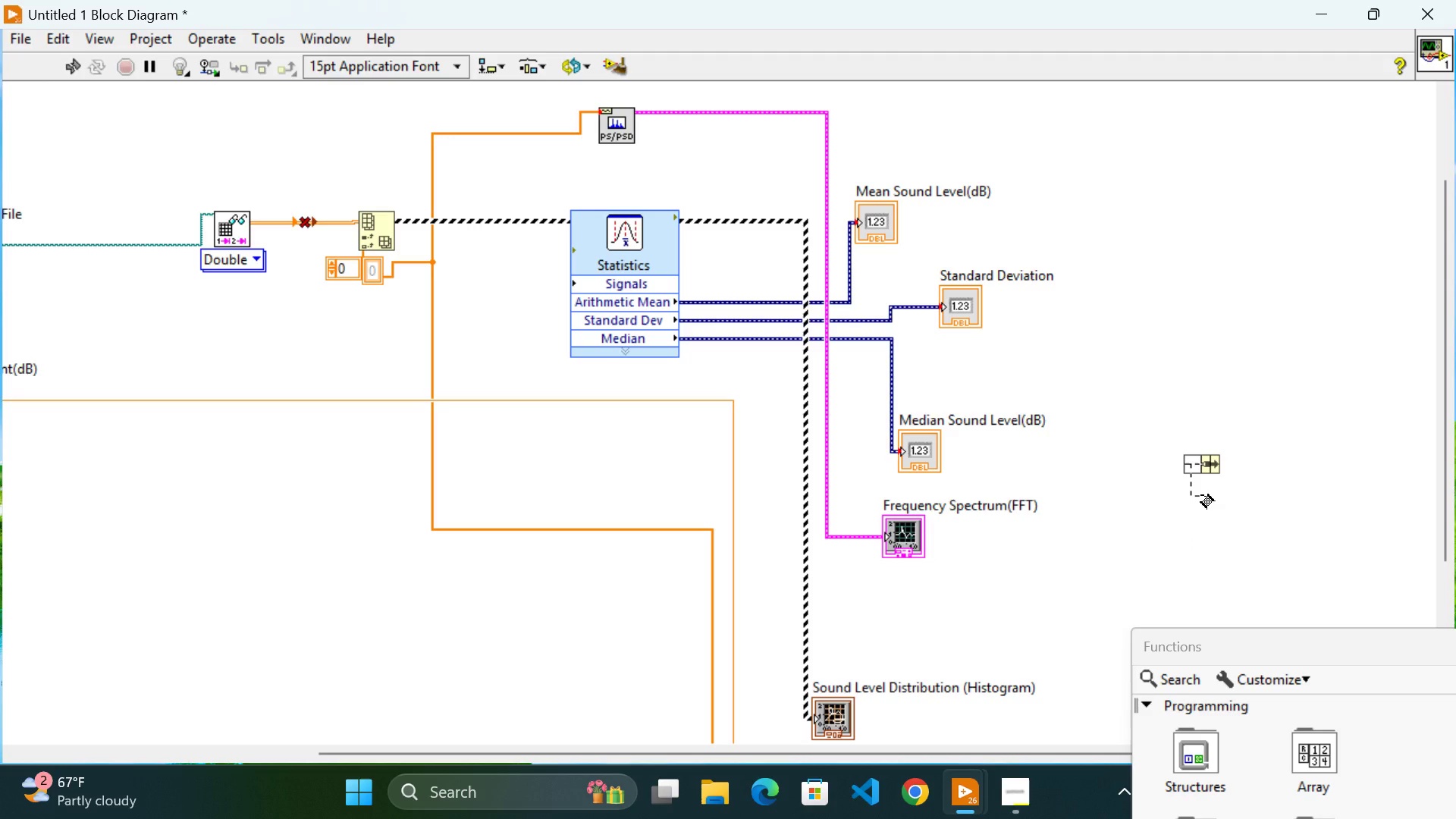 
key(Control+Z)
 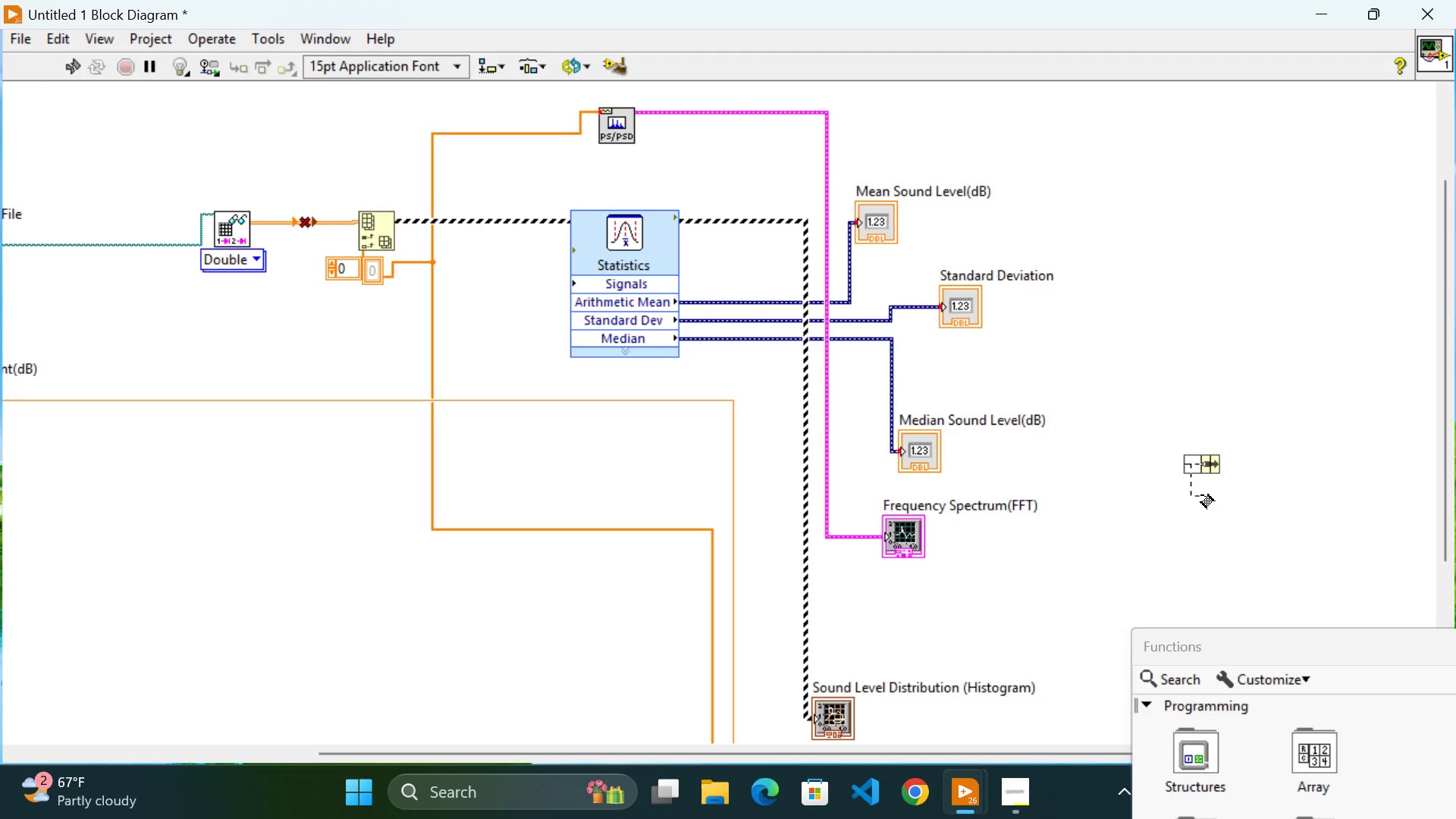 
key(Control+Z)
 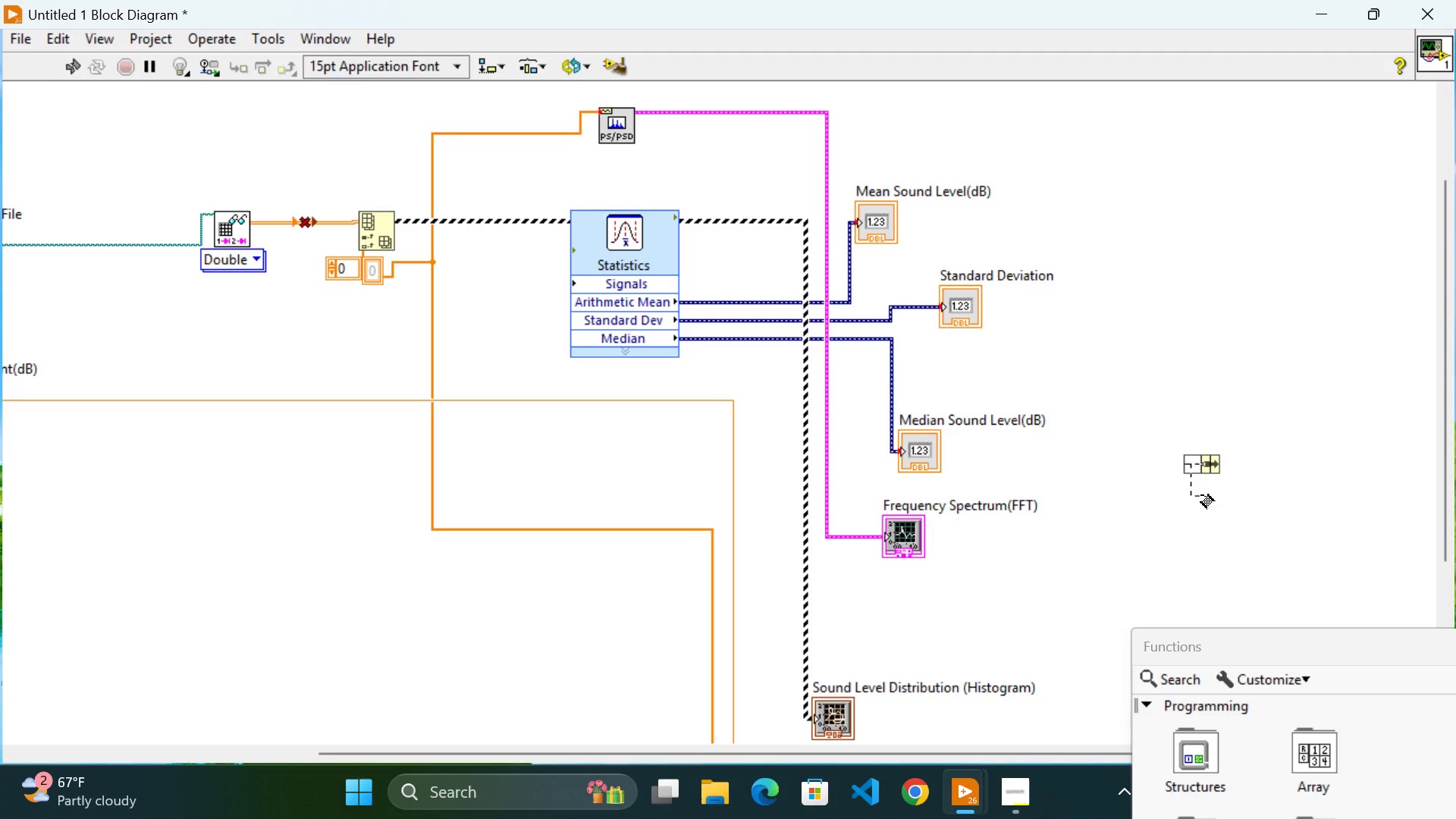 
key(Control+Z)
 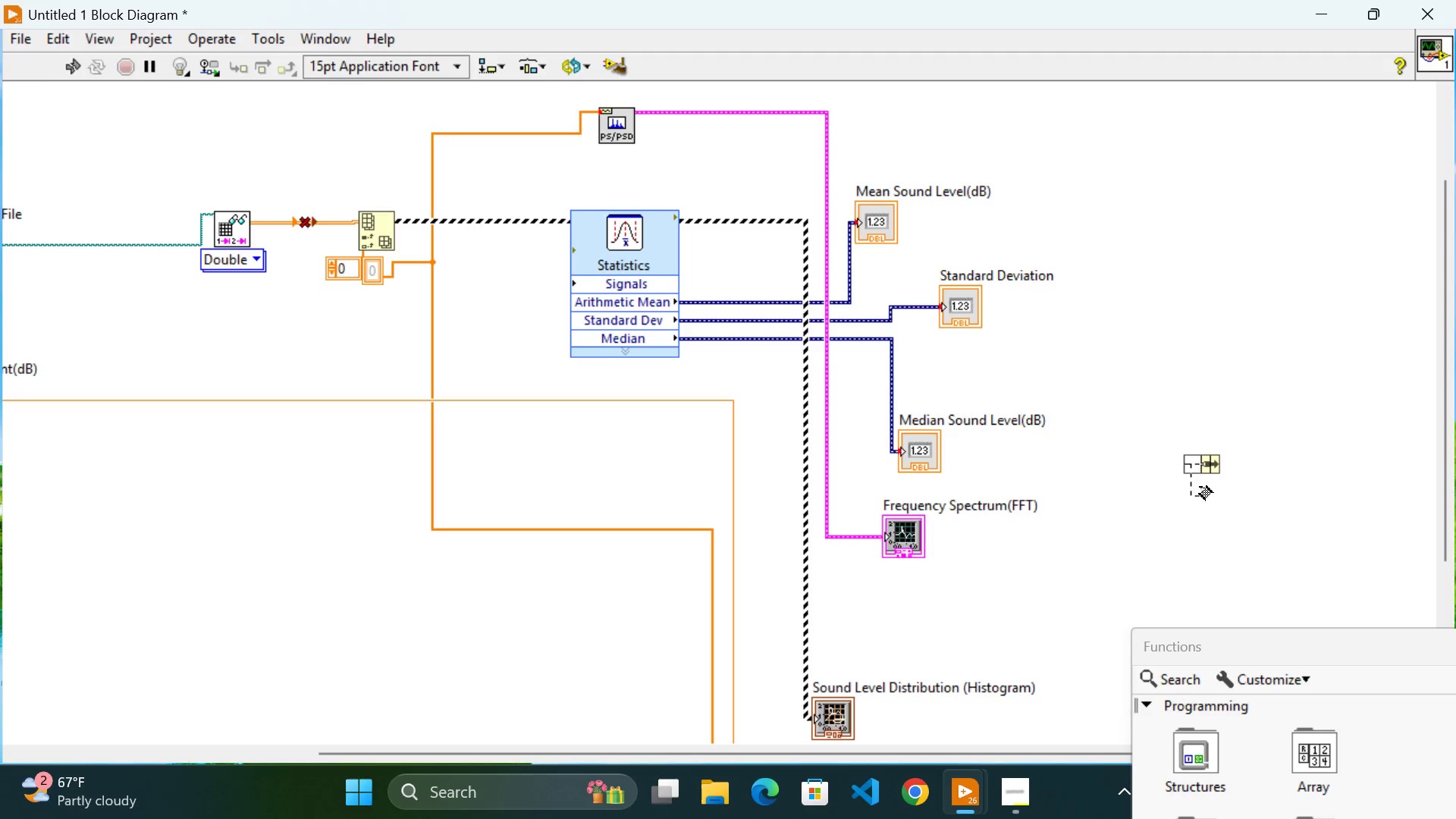 
double_click([1198, 486])
 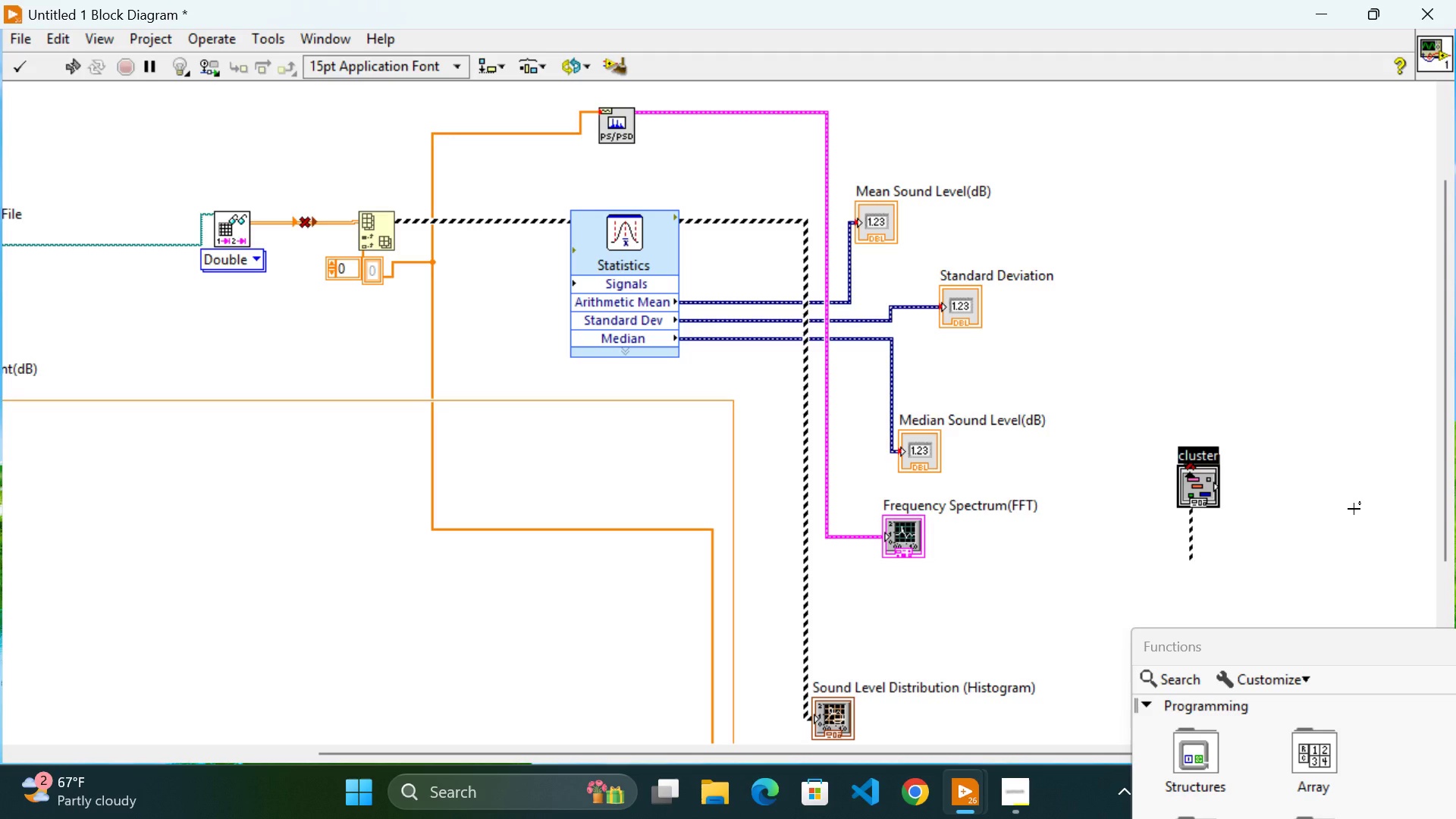 
key(Control+Z)
 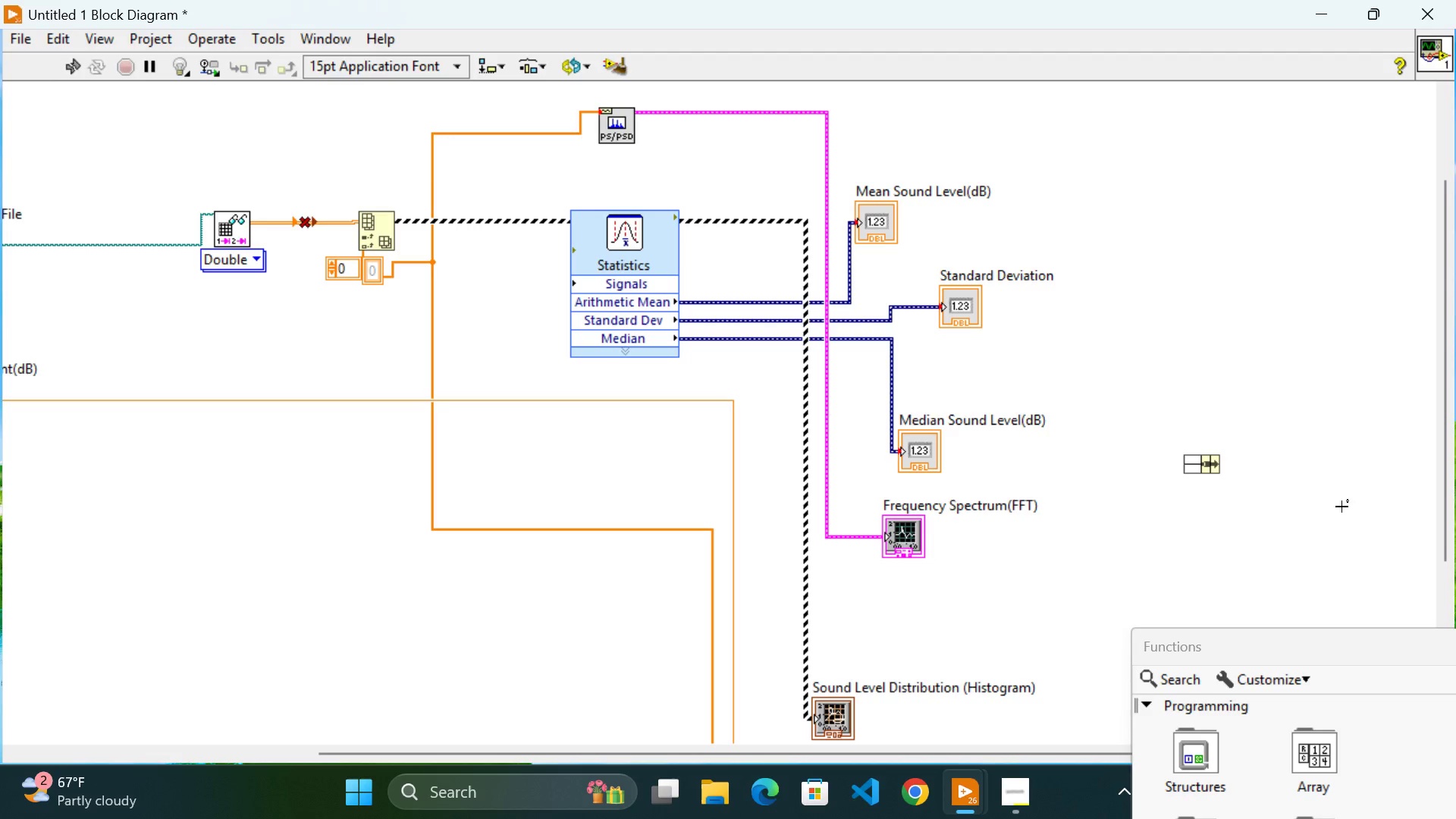 
scroll: coordinate [1336, 506], scroll_direction: down, amount: 1.0
 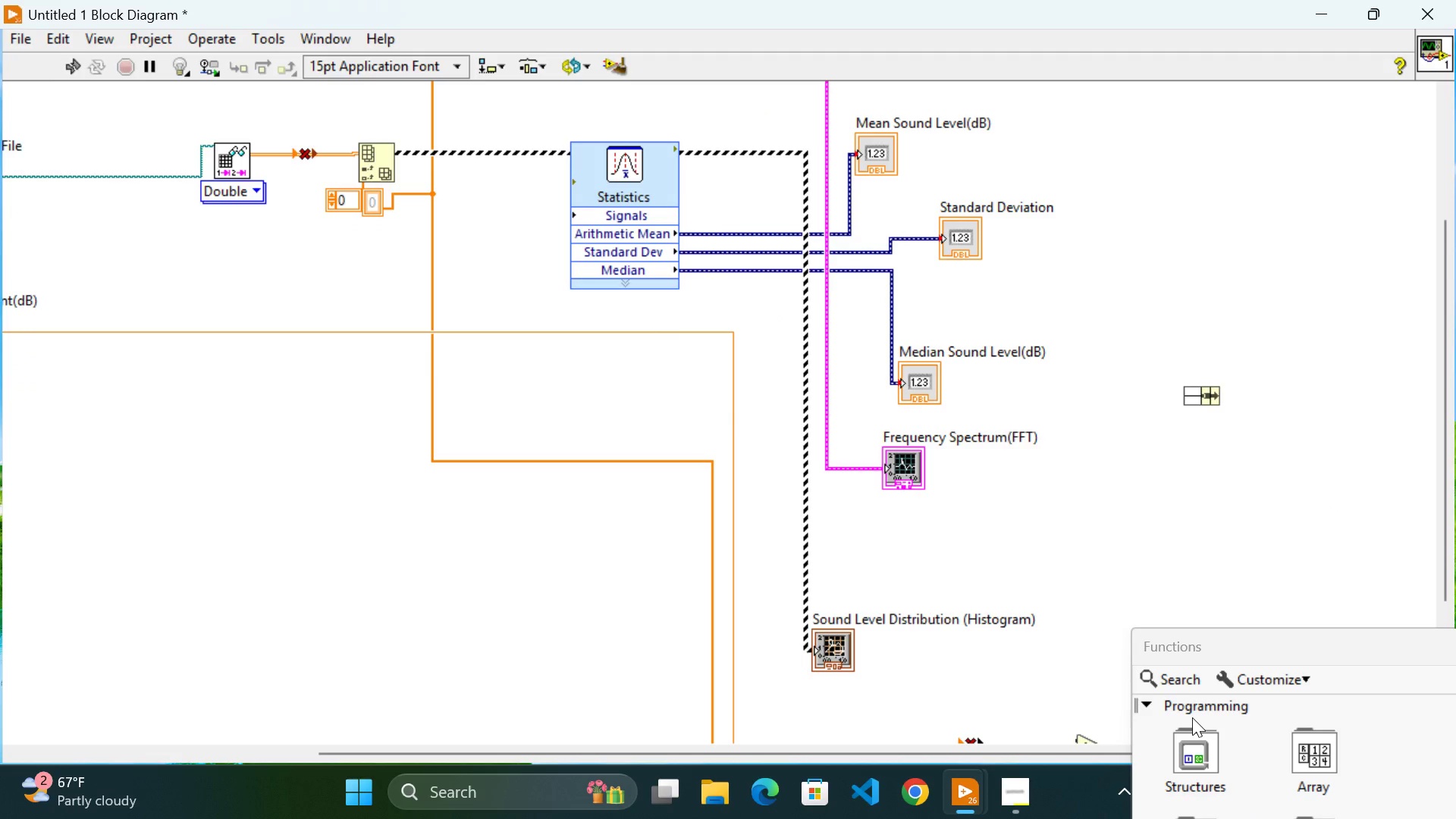 
left_click_drag(start_coordinate=[1238, 631], to_coordinate=[1252, 344])
 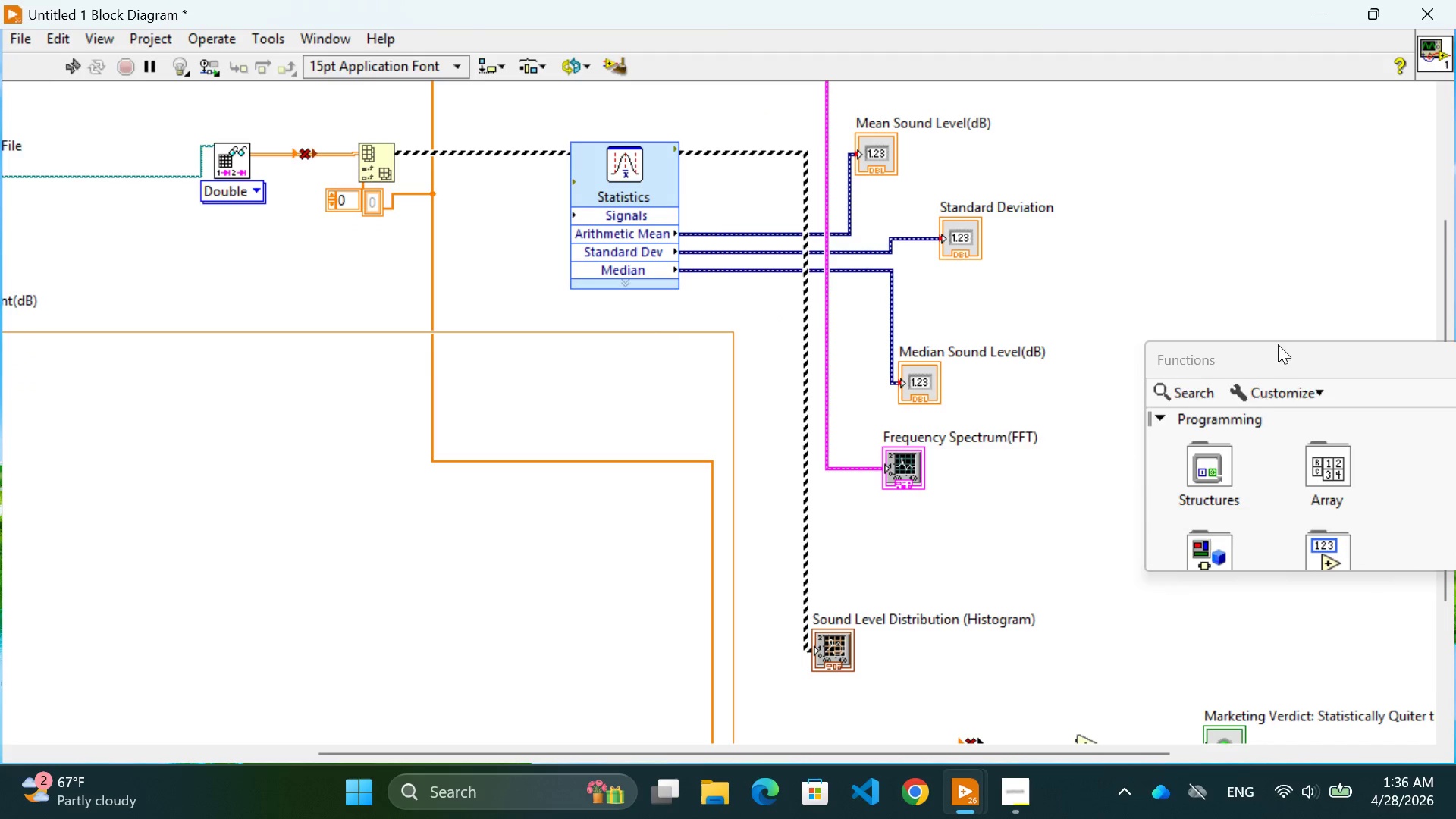 
left_click_drag(start_coordinate=[1276, 351], to_coordinate=[1056, 322])
 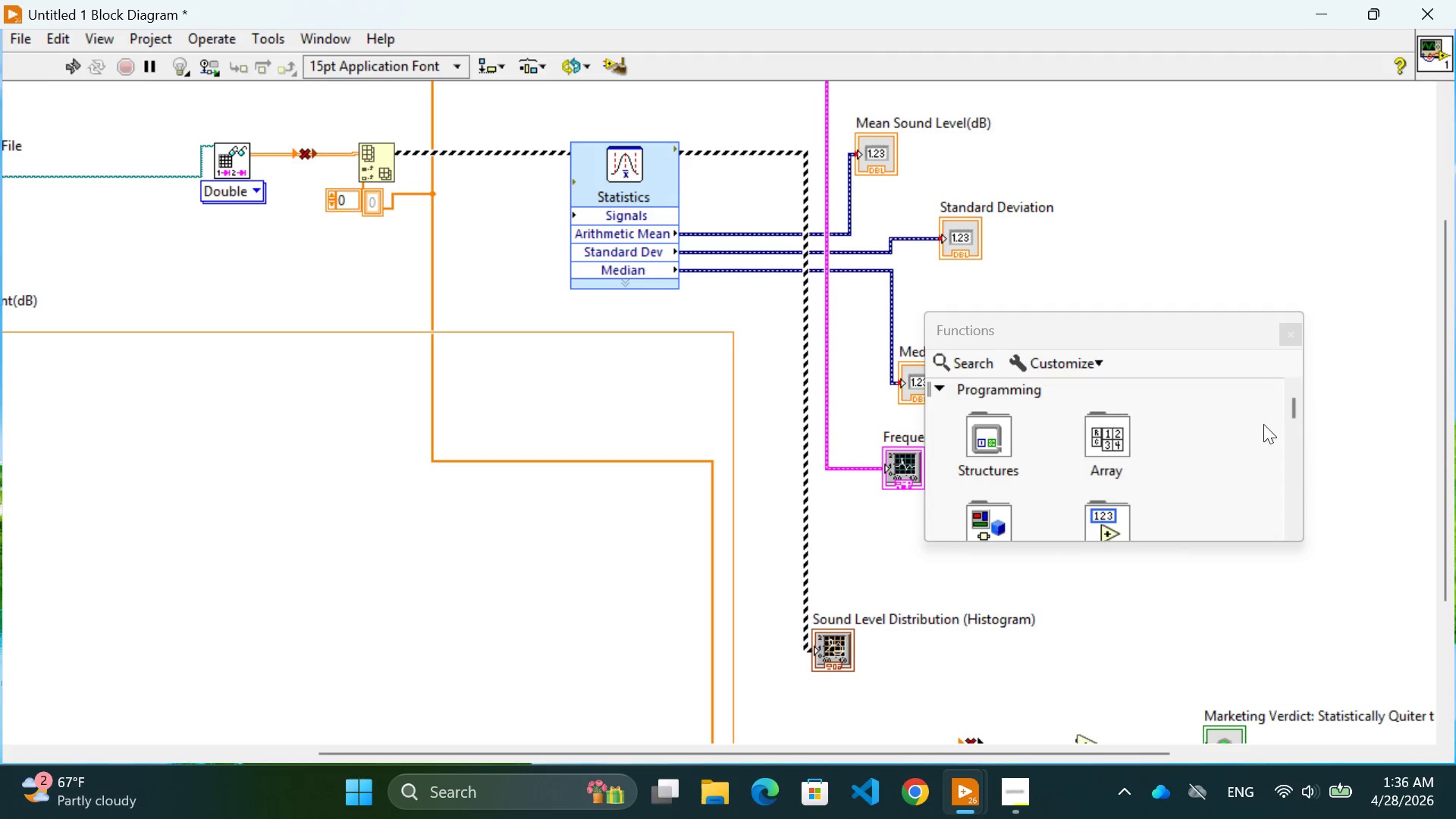 
scroll: coordinate [1302, 453], scroll_direction: down, amount: 5.0
 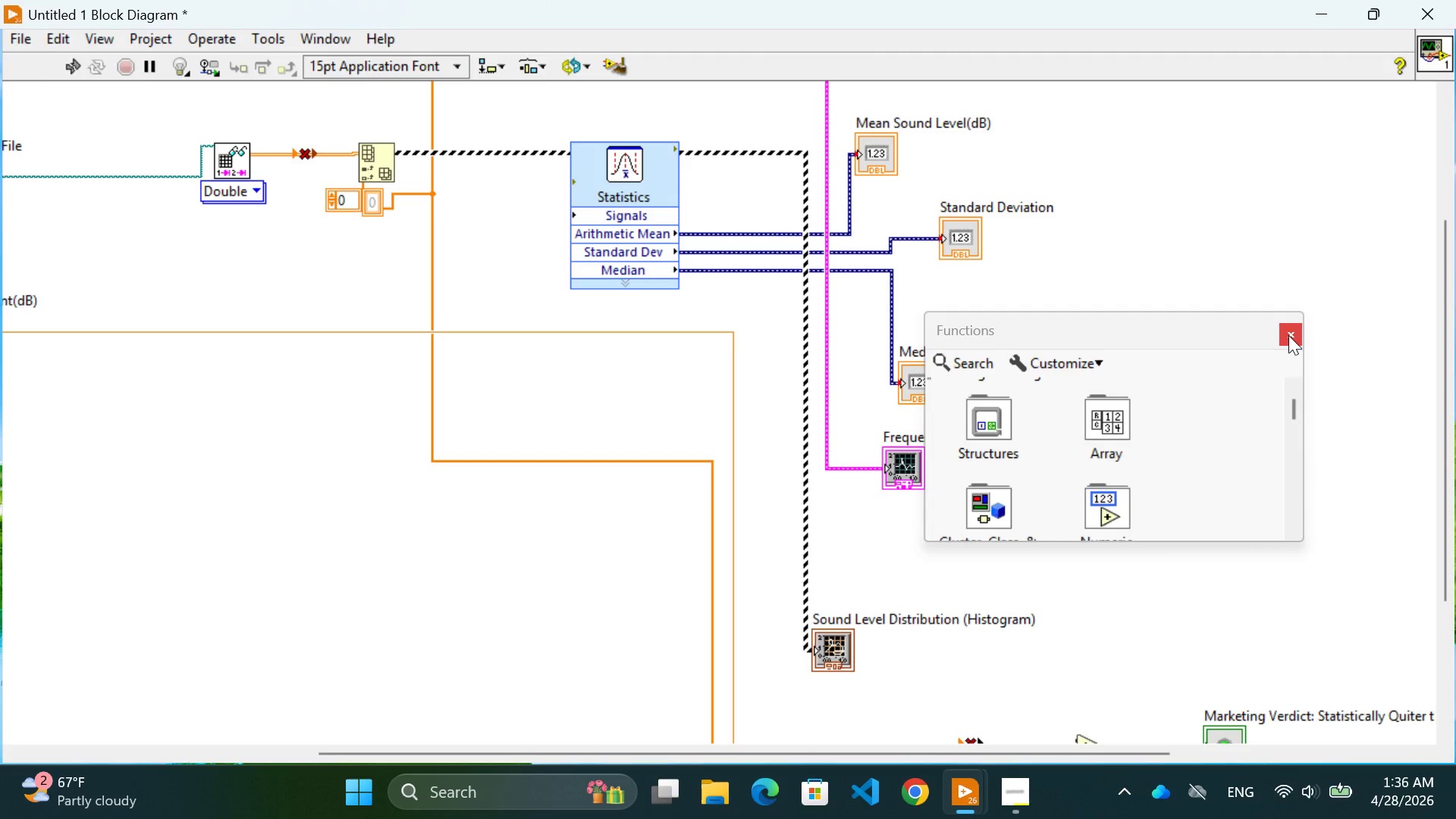 
left_click([1288, 335])
 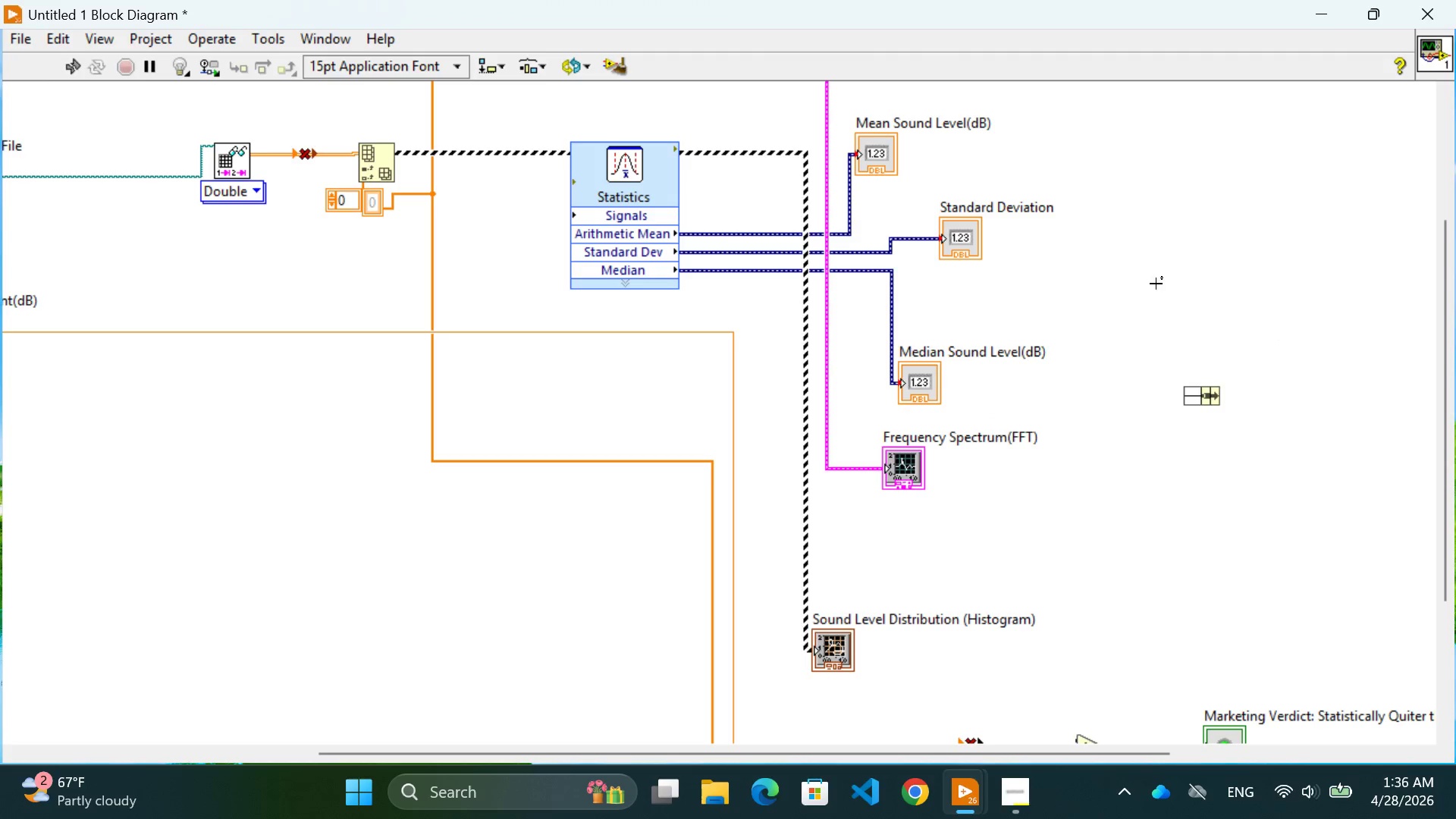 
right_click([1156, 284])
 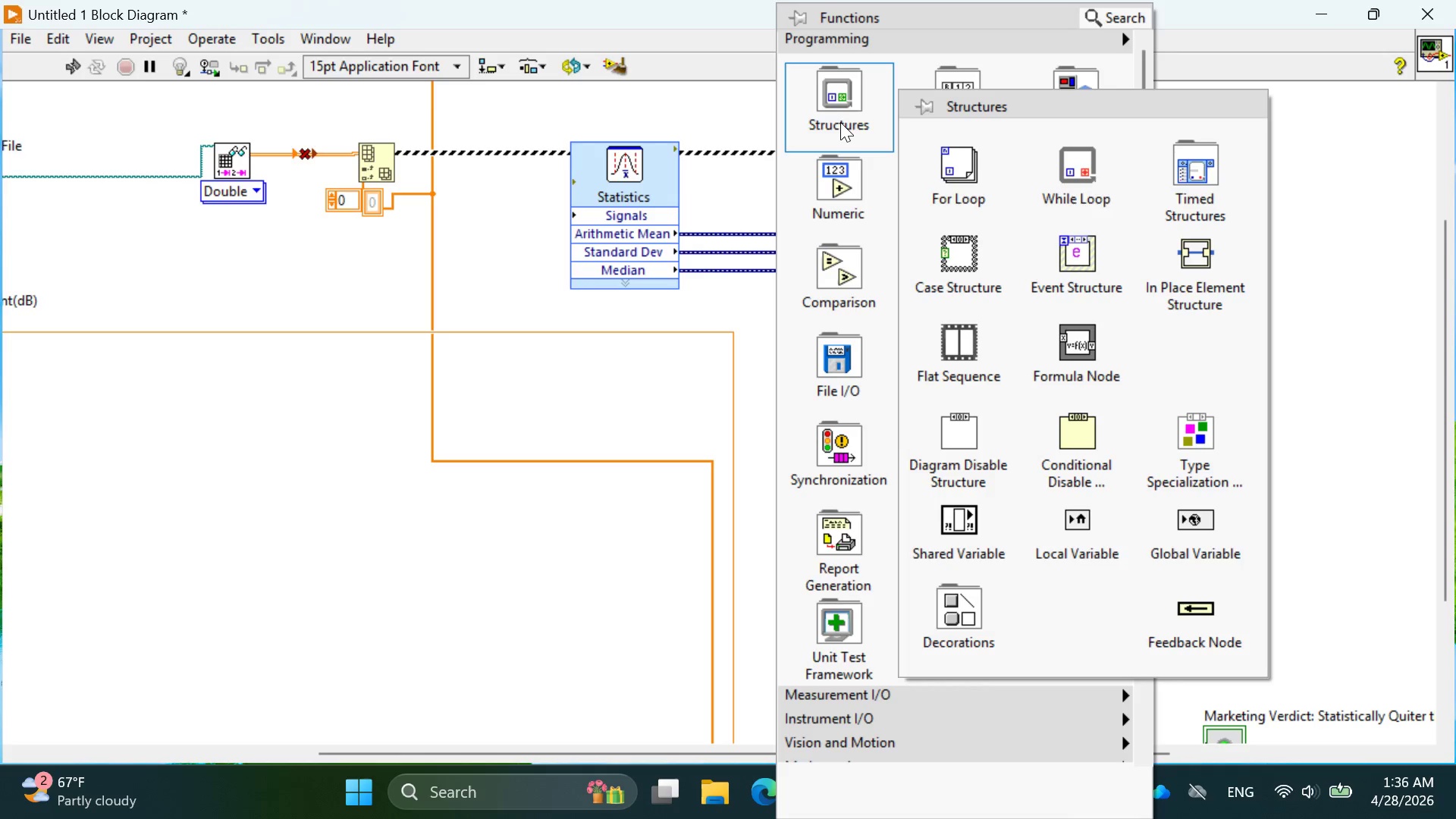 
left_click([457, 575])
 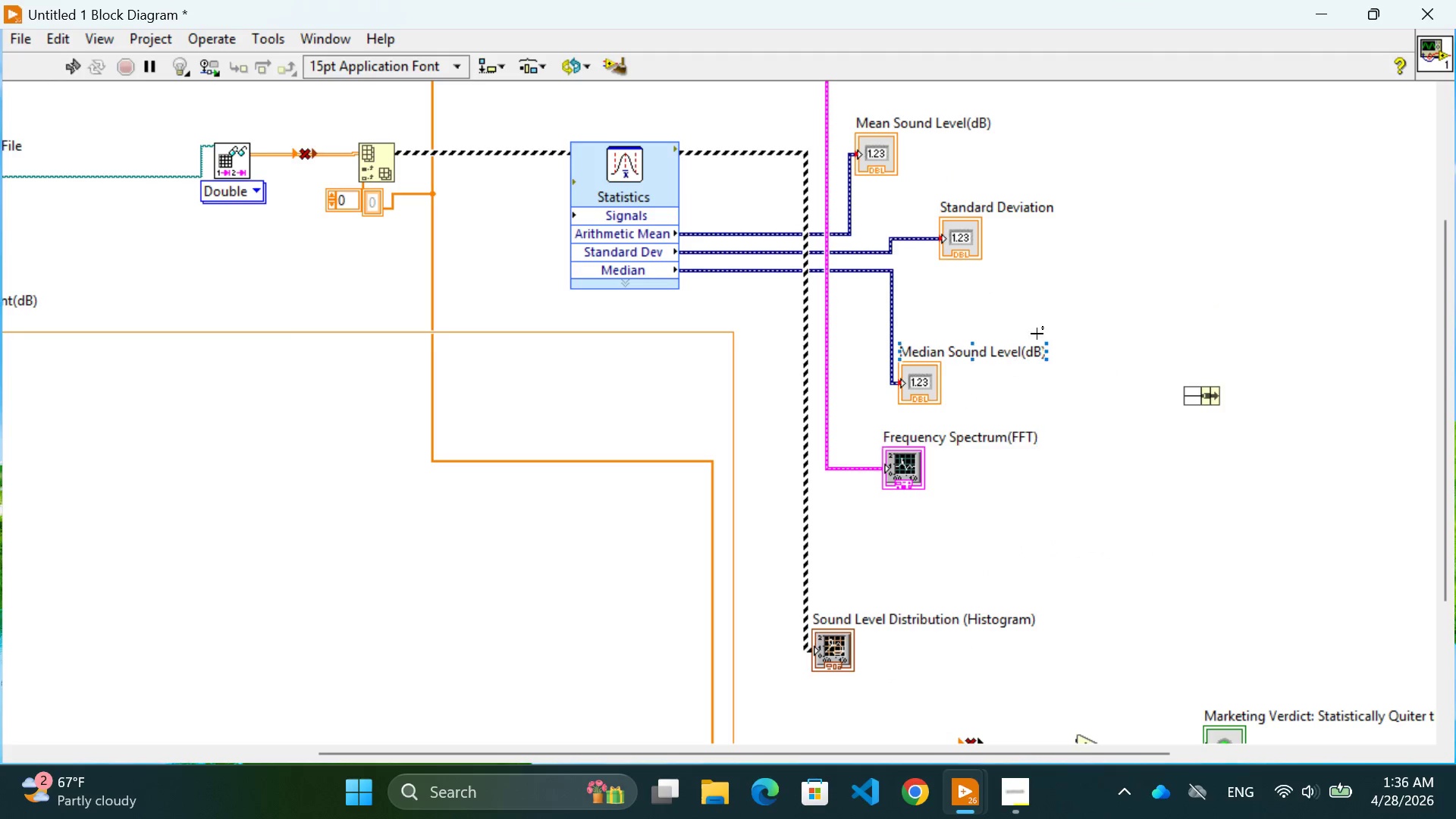 
right_click([1087, 284])
 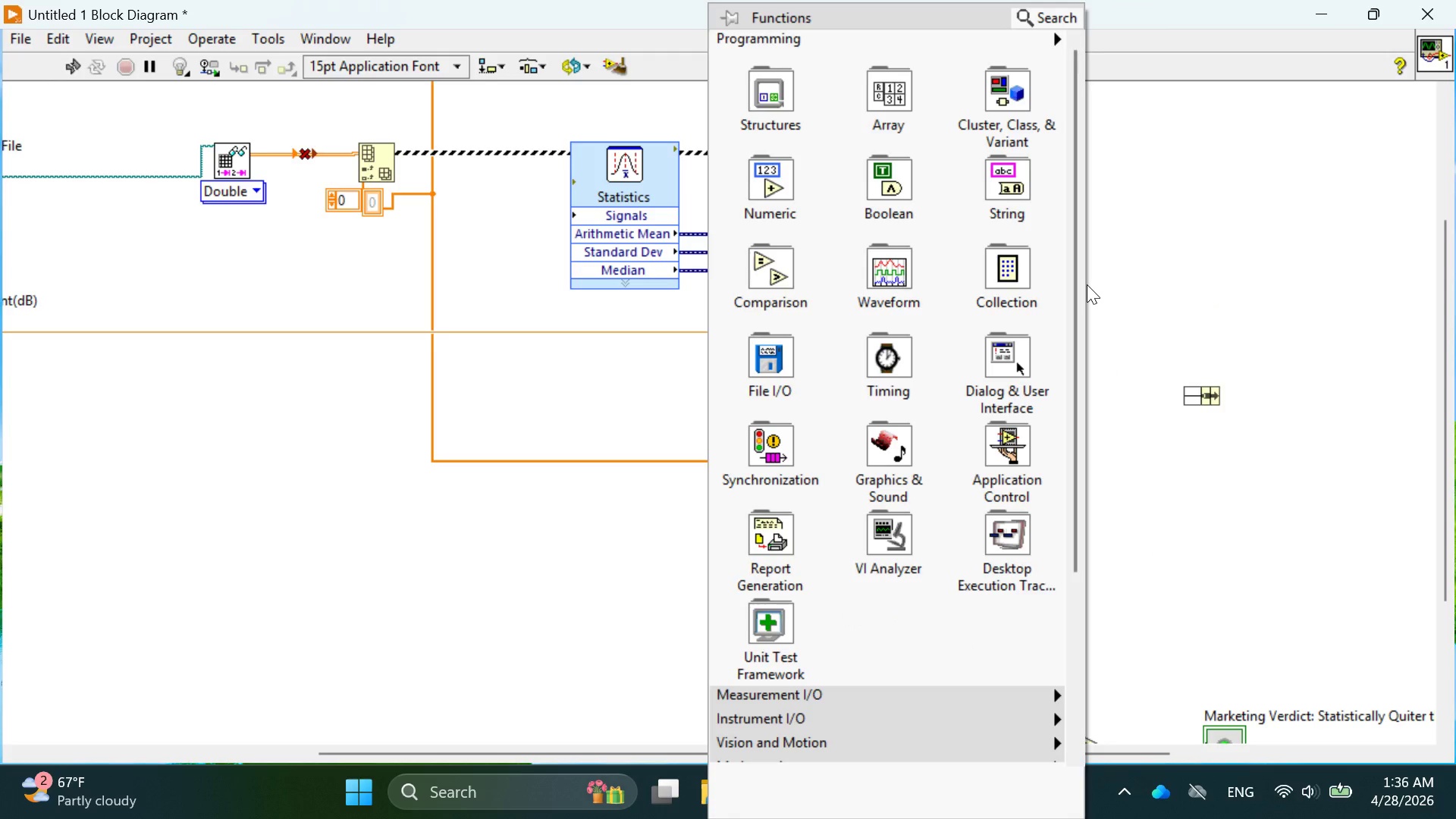 